 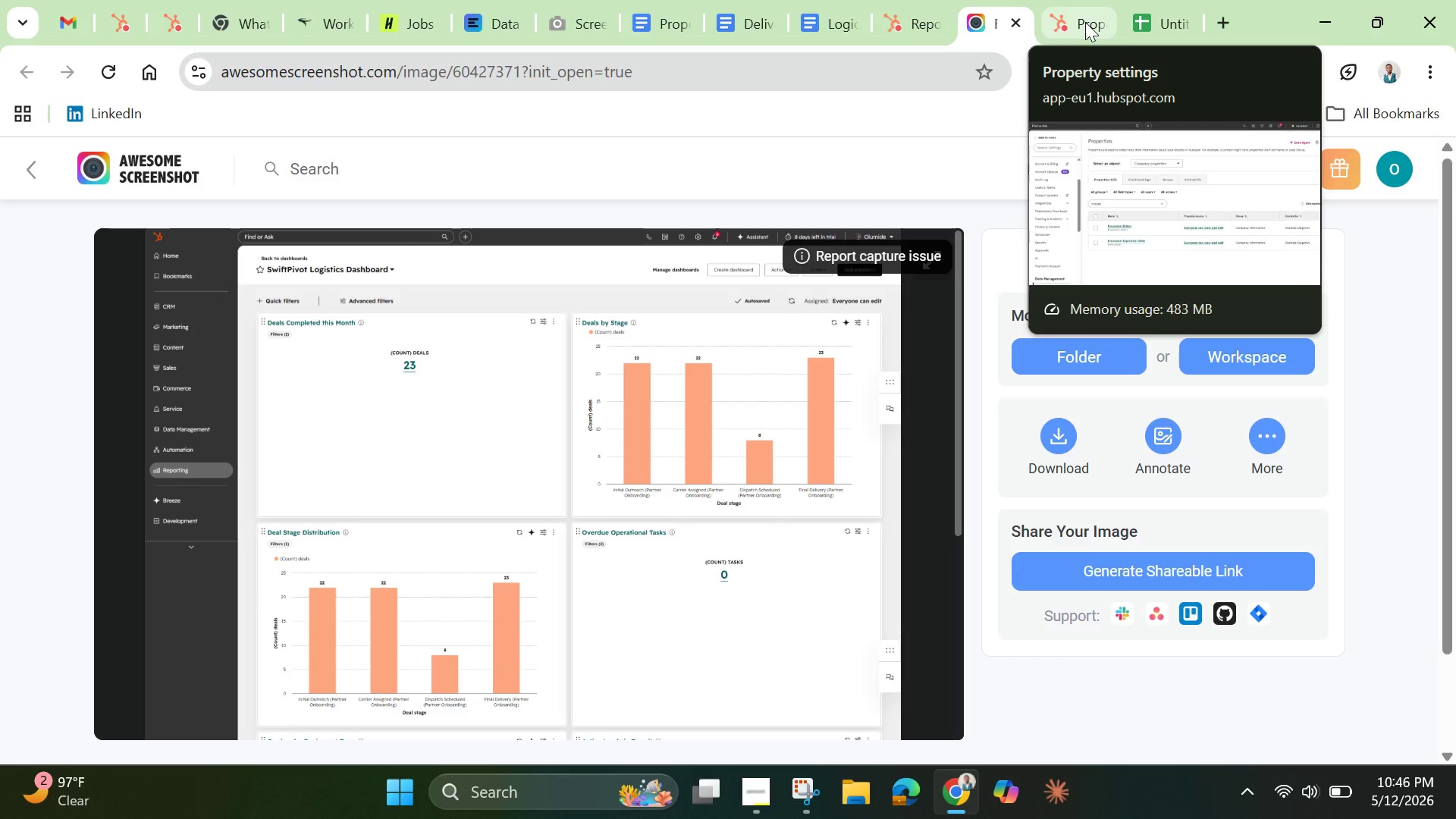 
mouse_move([165, 19])
 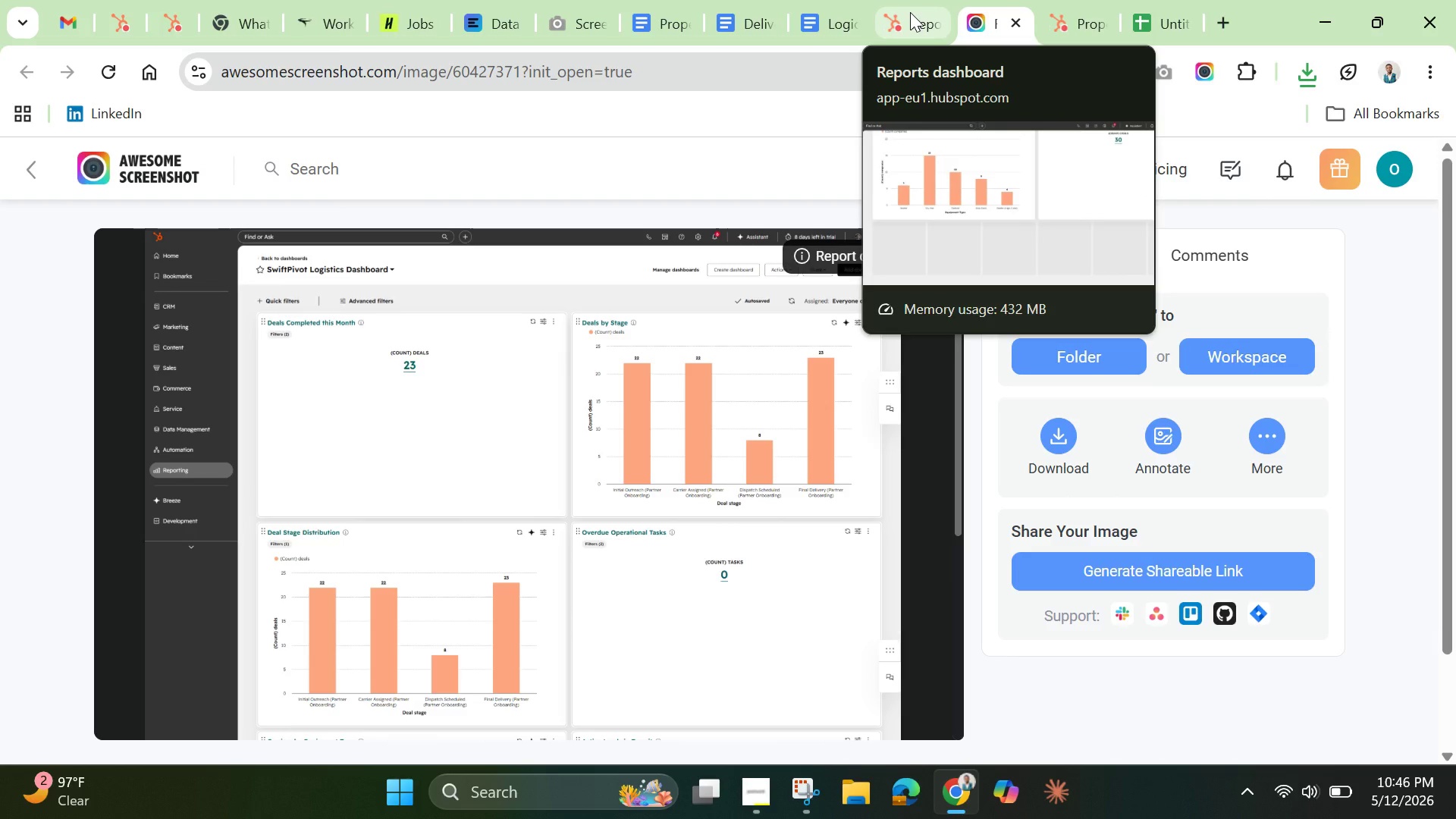 
left_click([910, 12])
 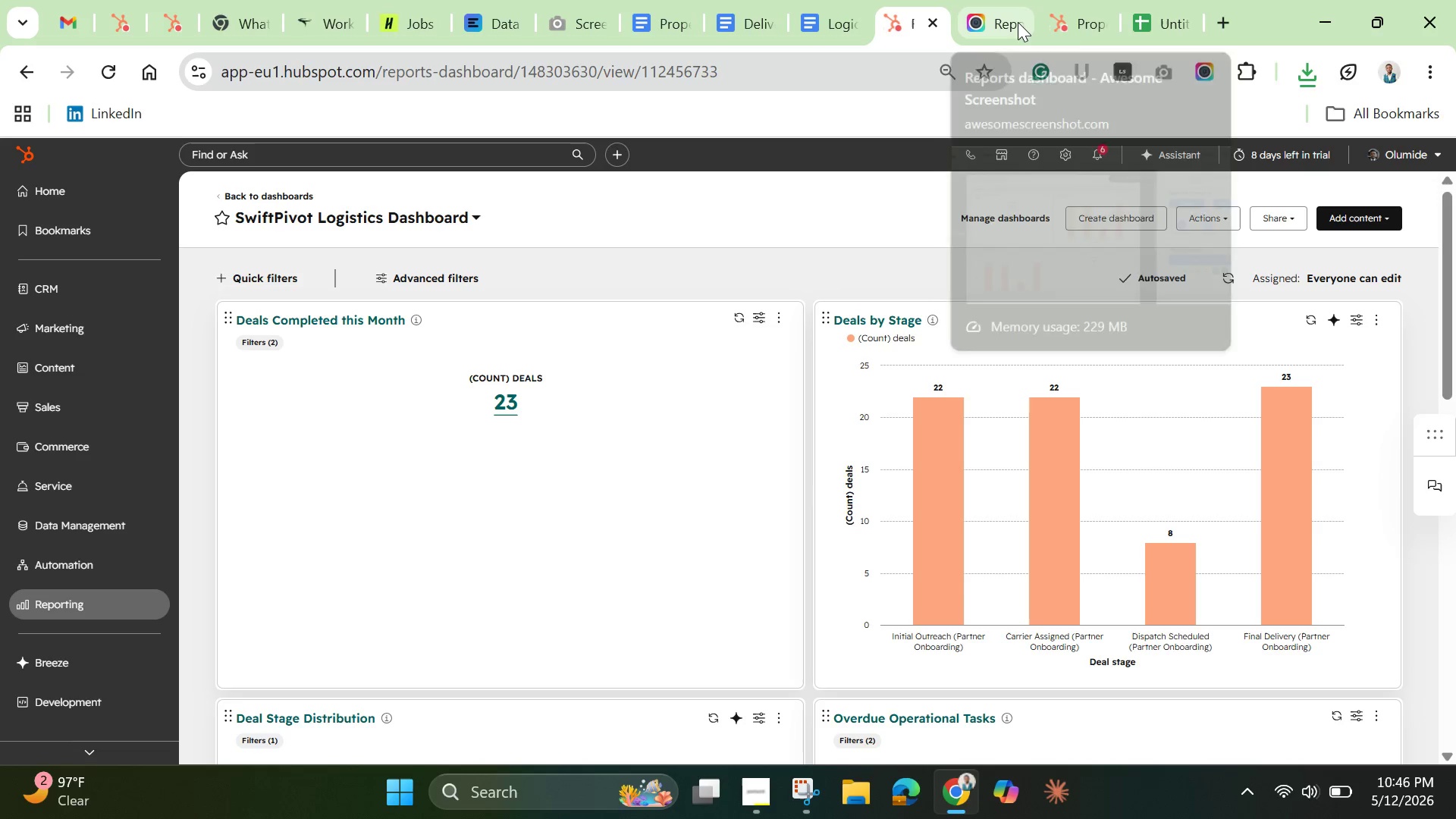 
left_click([999, 23])
 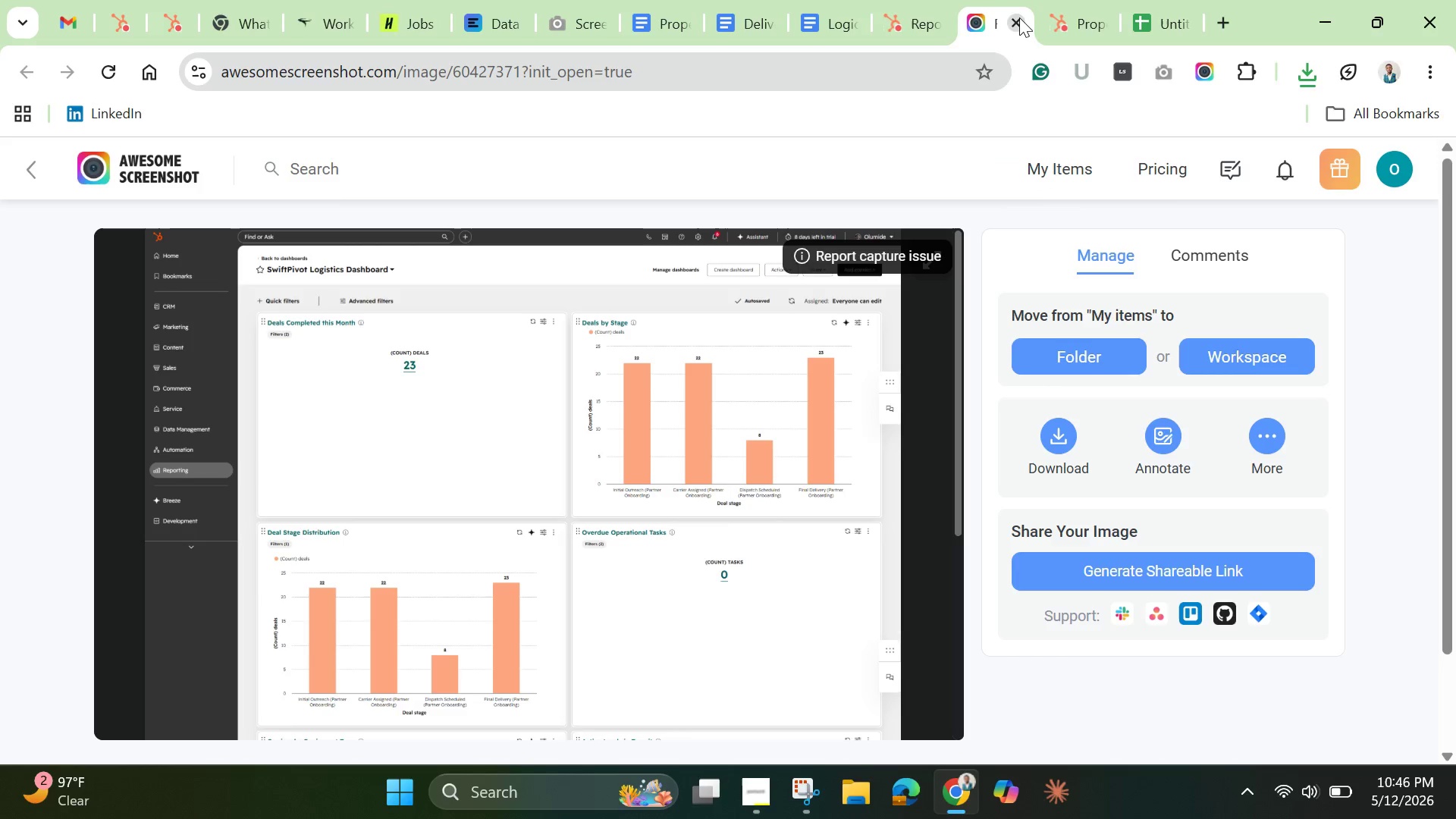 
left_click([1019, 17])
 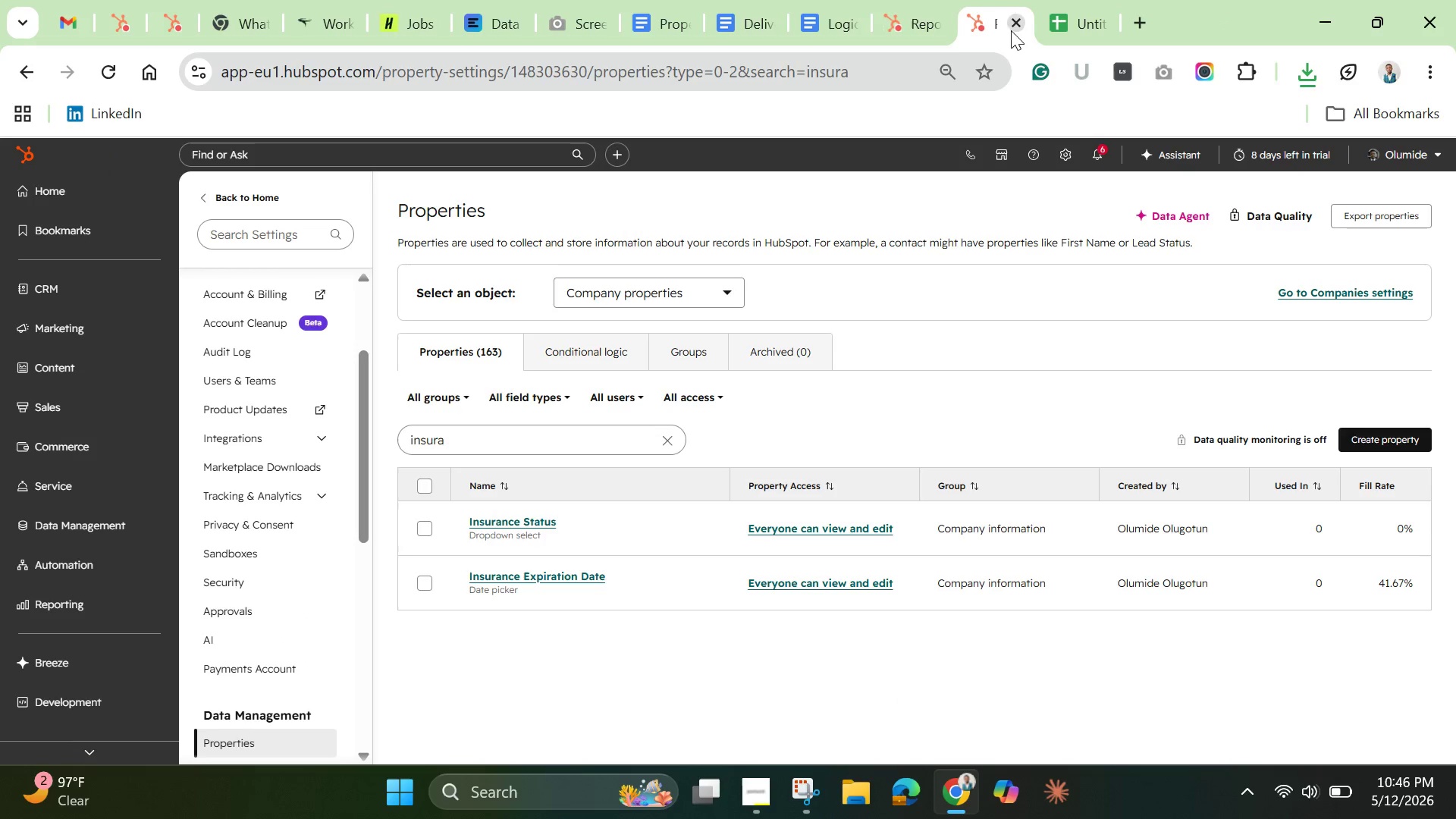 
wait(11.3)
 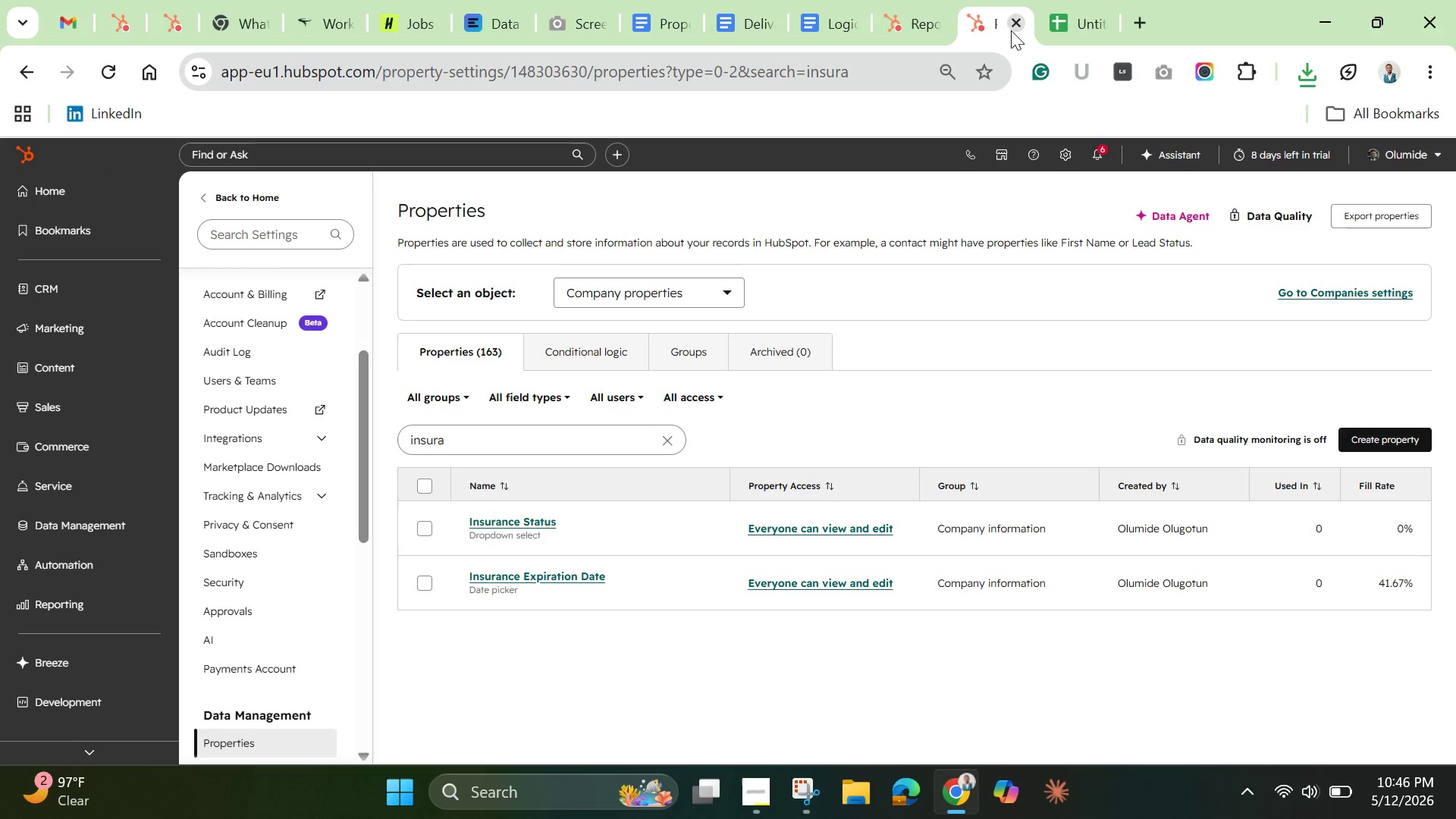 
mouse_move([971, 24])
 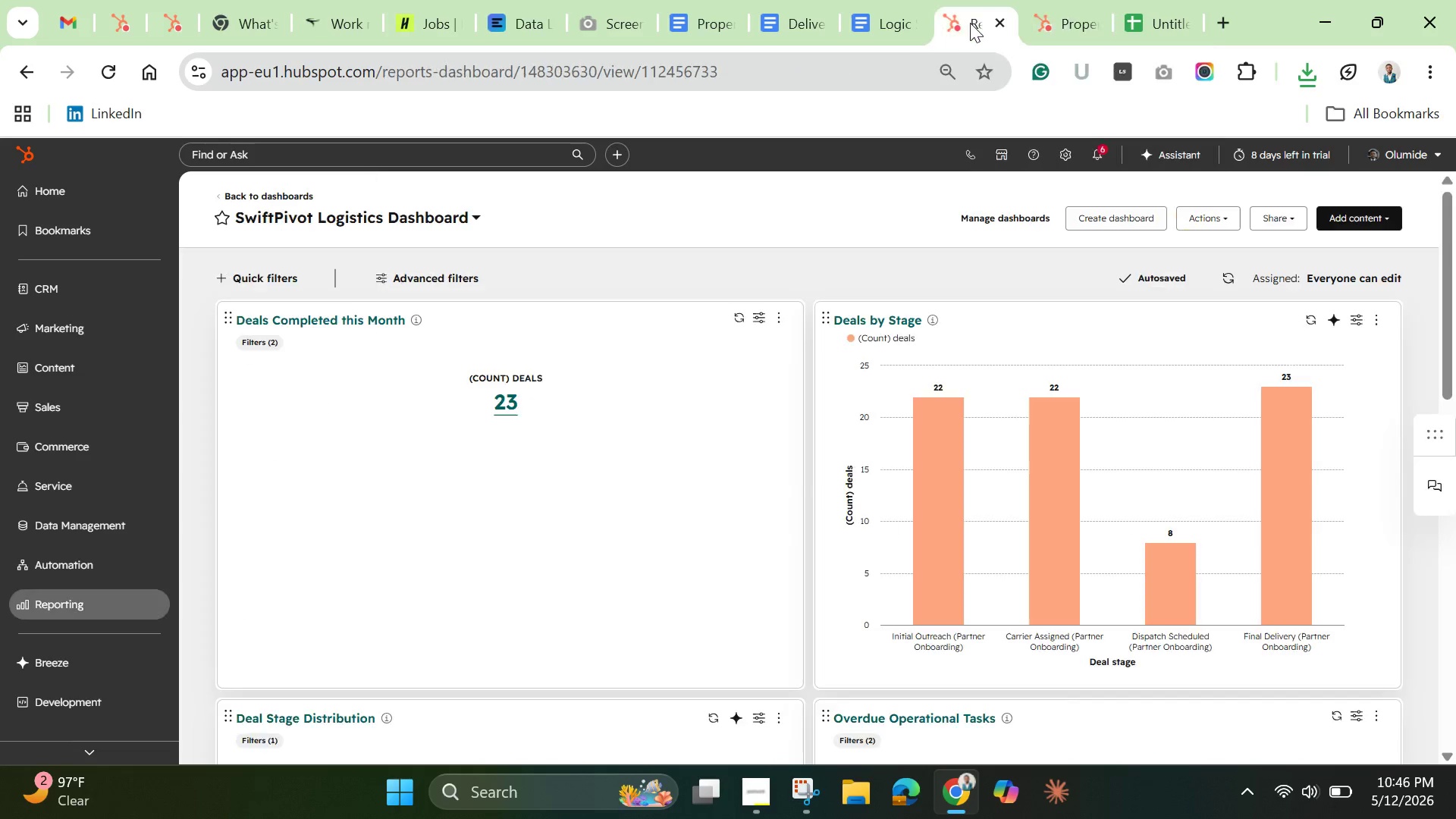 
left_click([970, 23])
 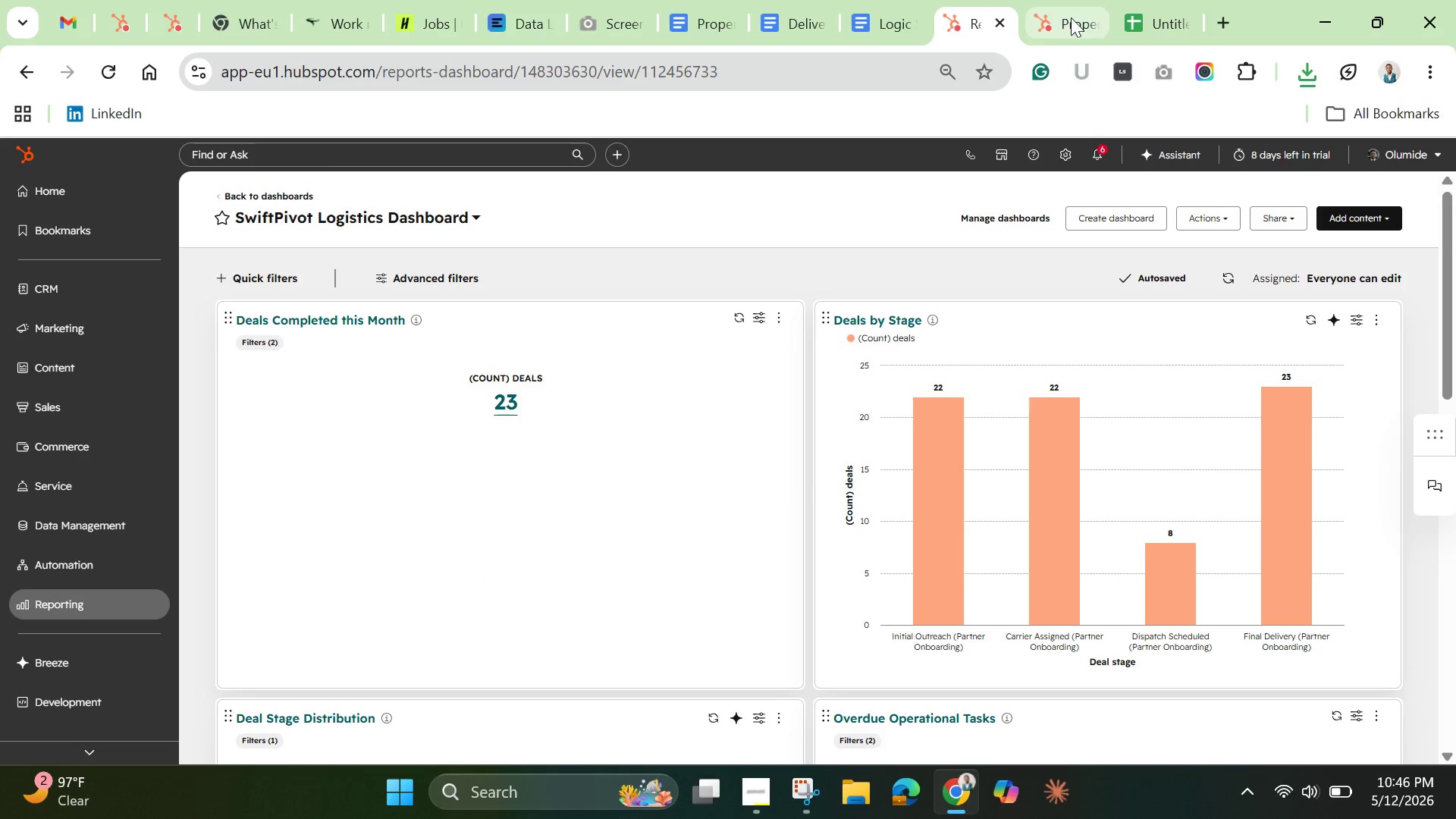 
left_click([1077, 16])
 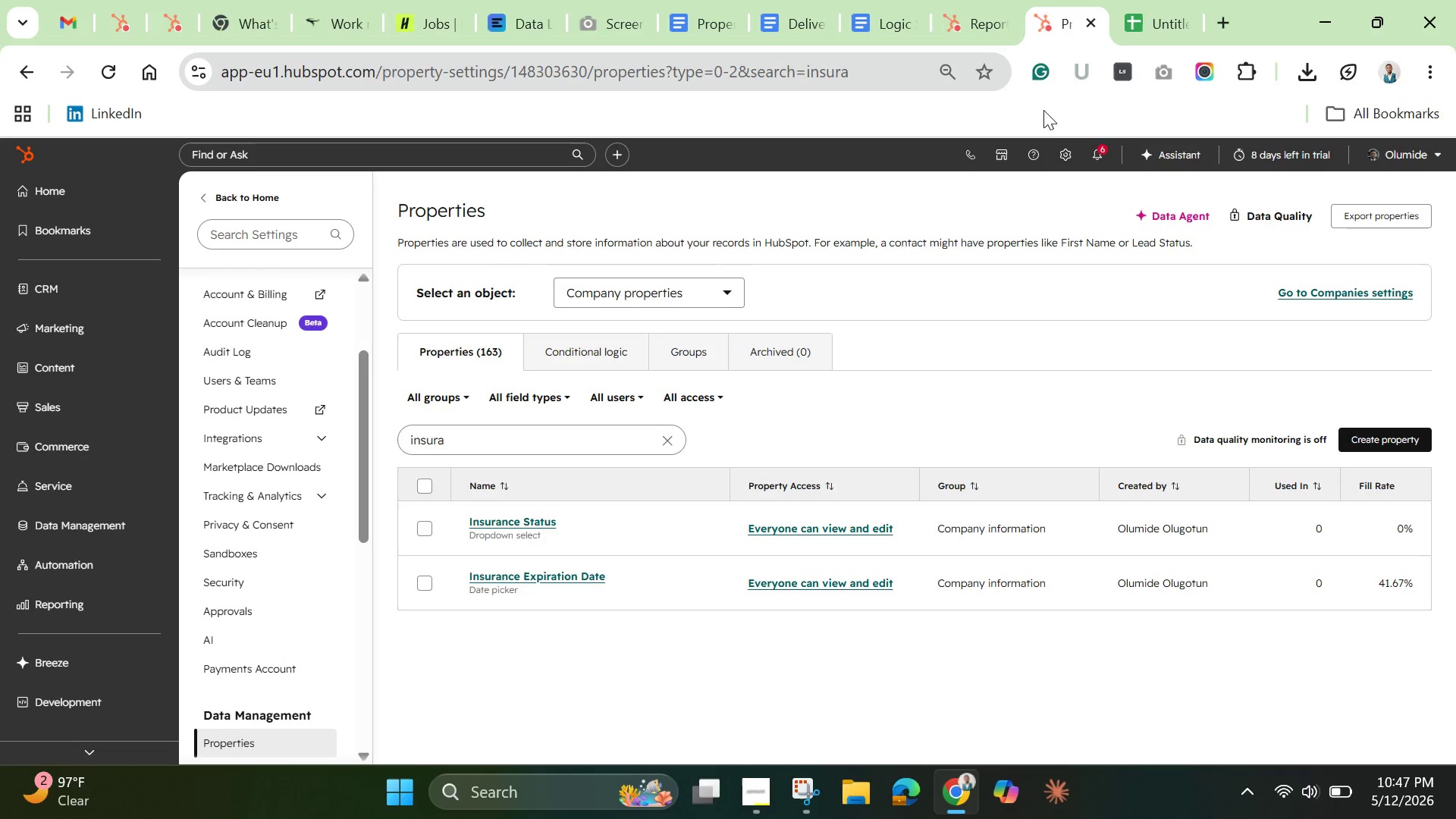 
wait(26.39)
 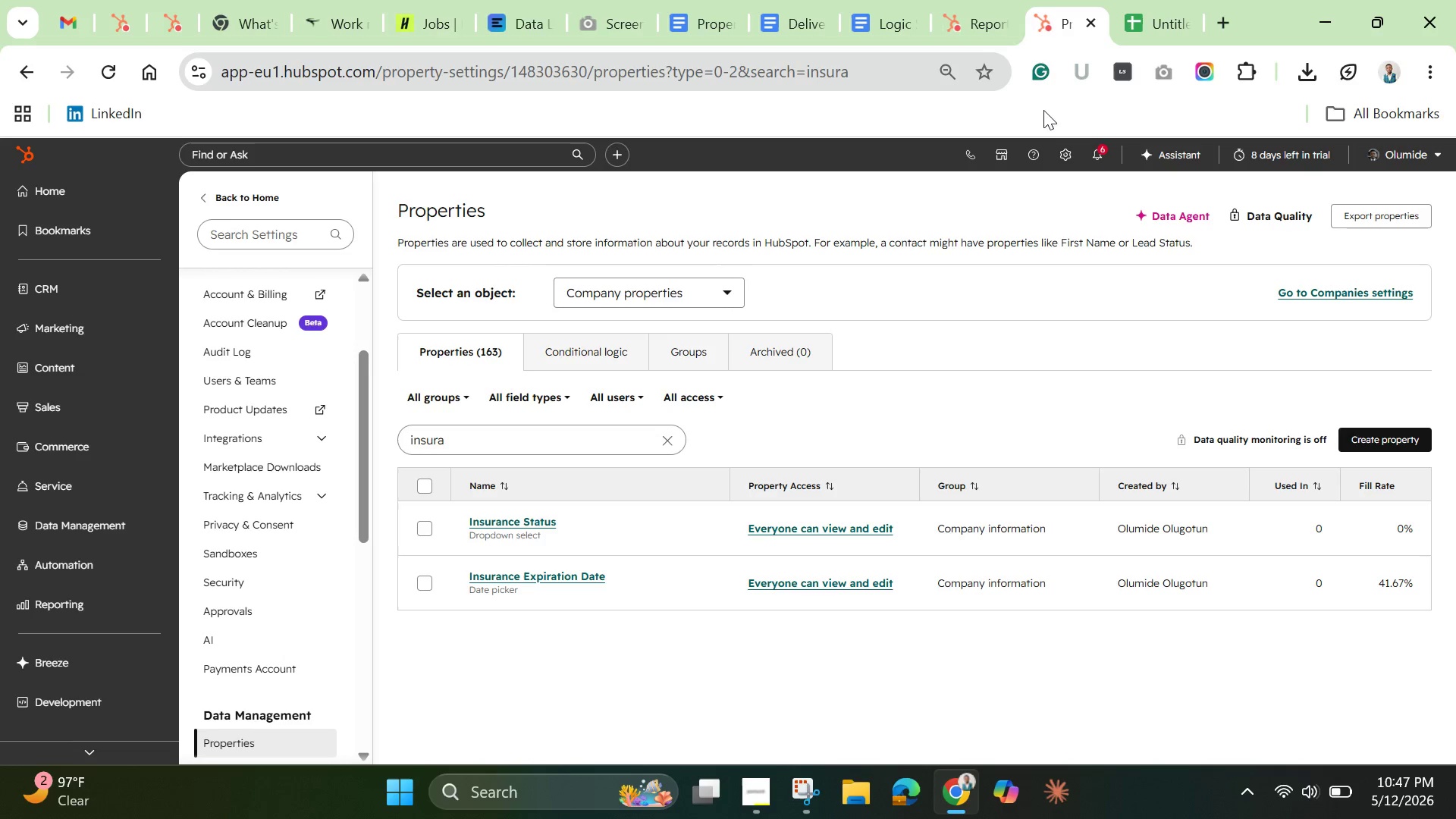 
left_click([759, 781])